 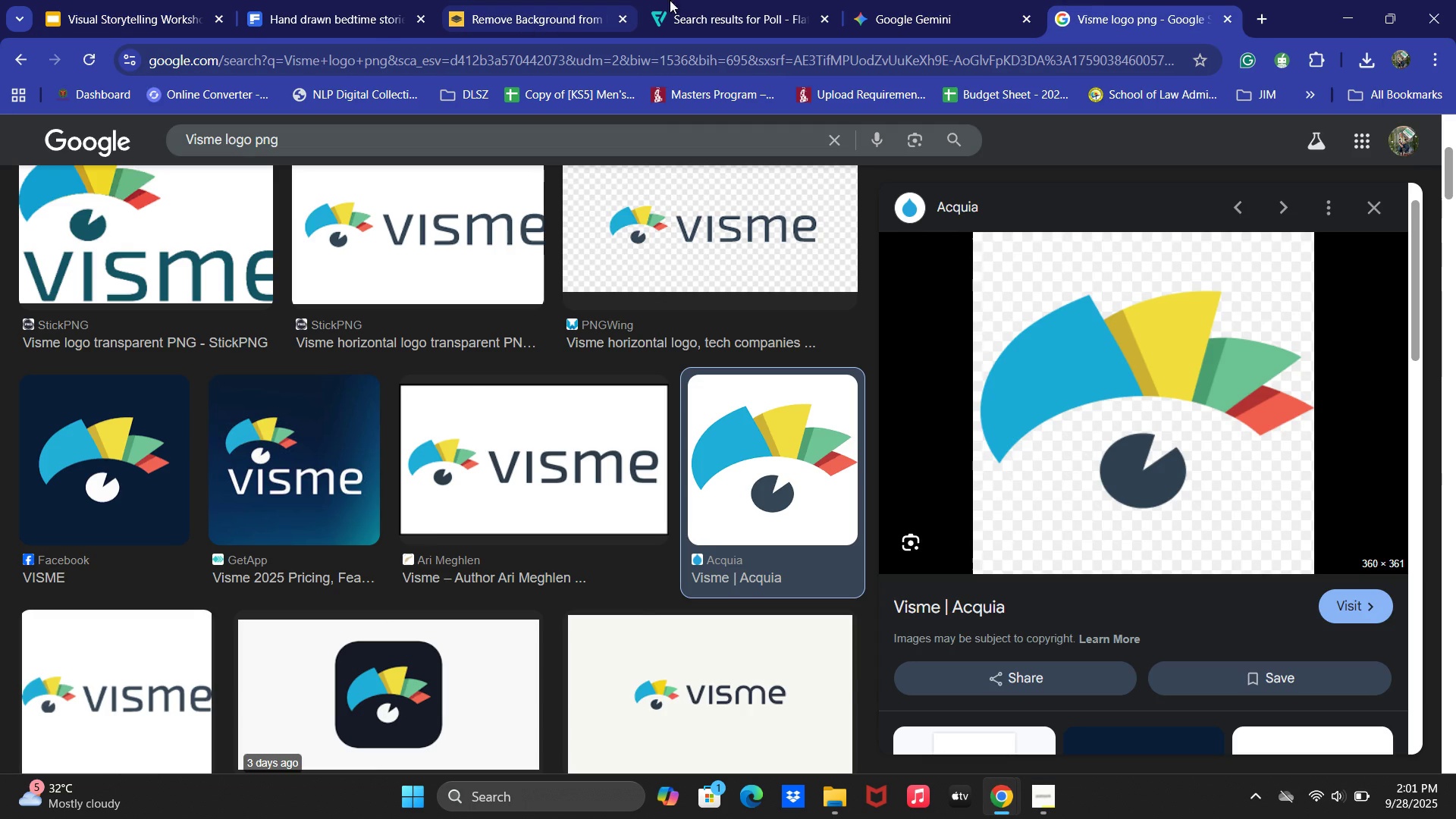 
left_click([1409, 162])
 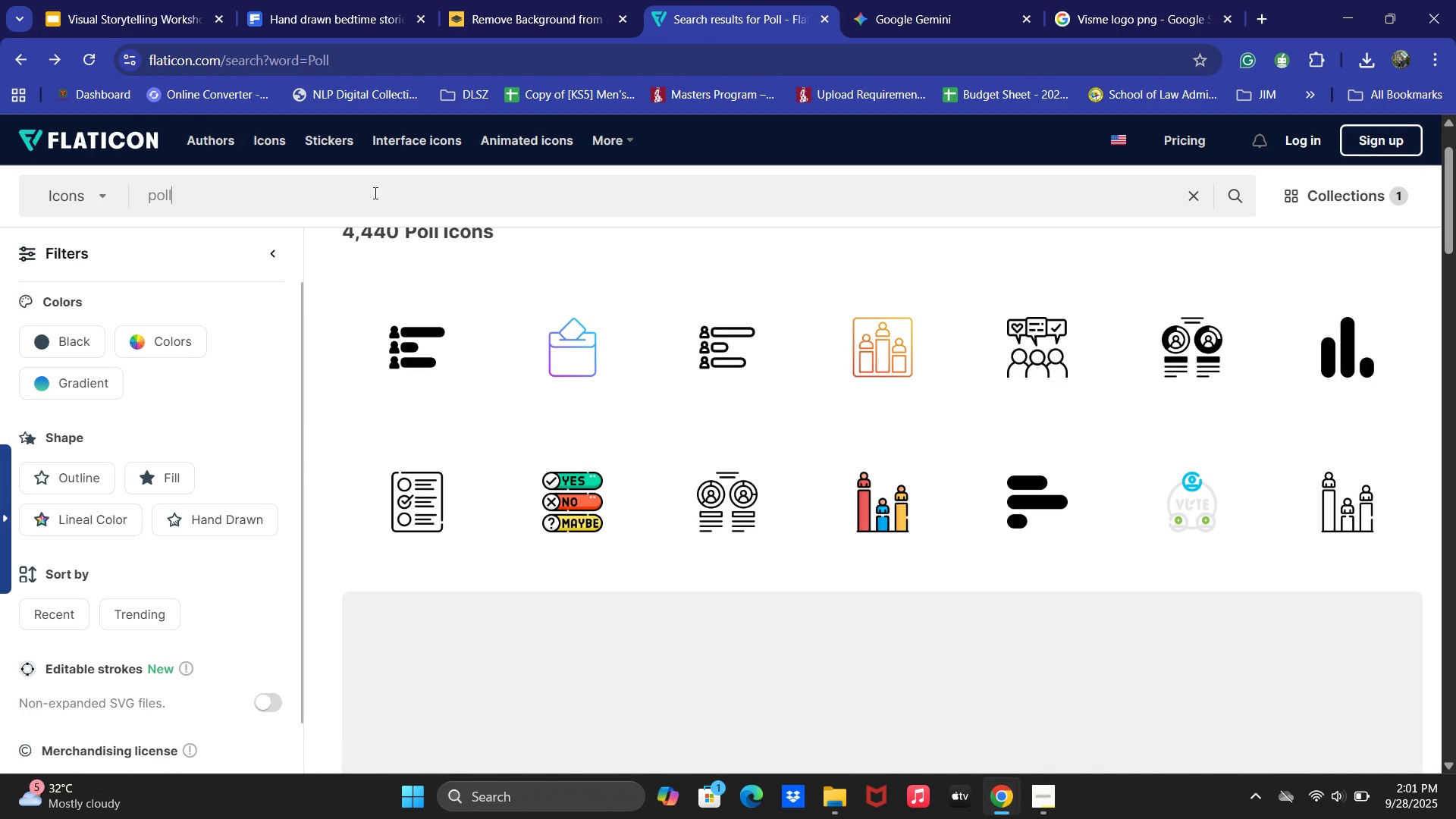 
key(Control+ControlLeft)
 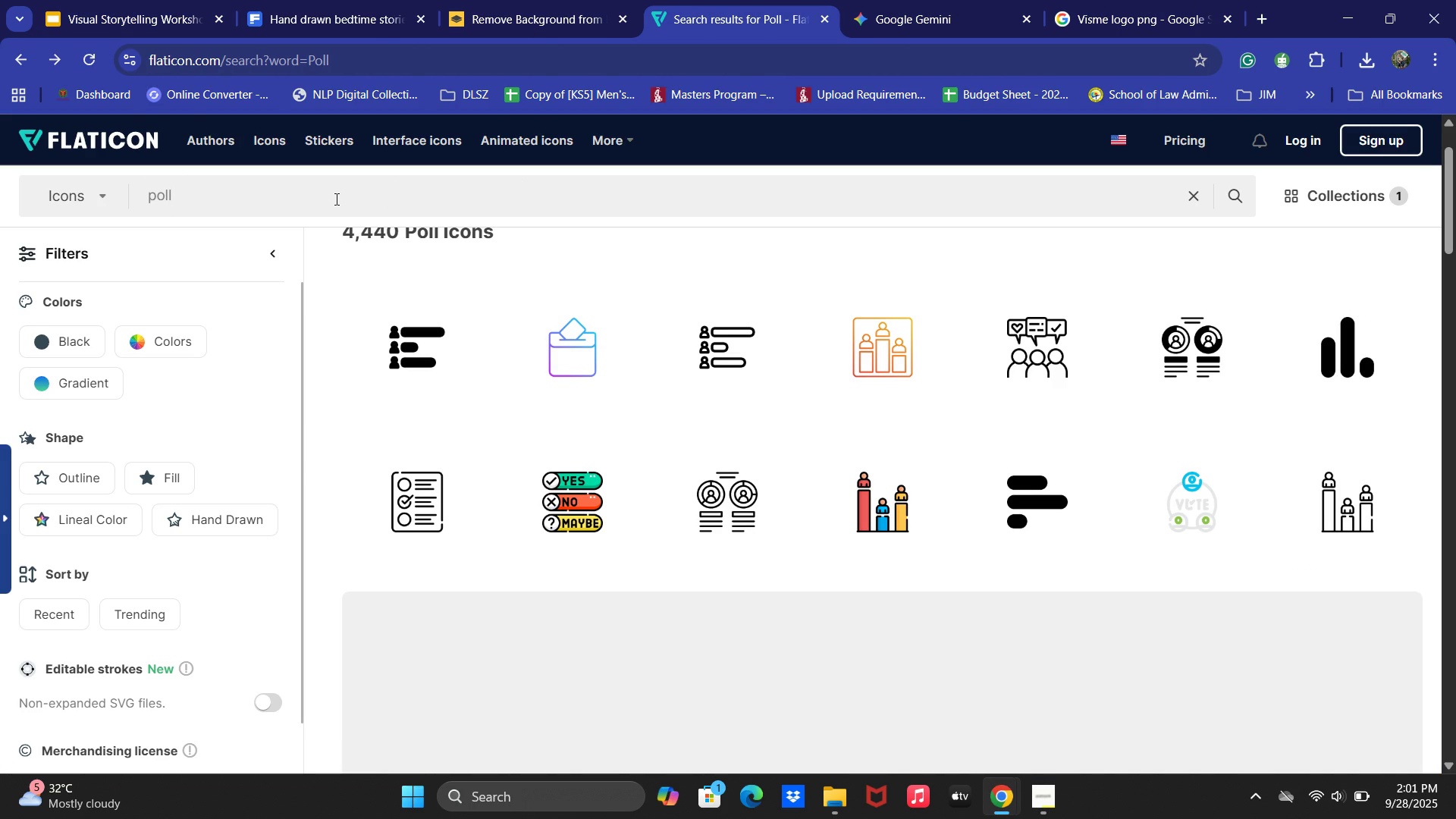 
key(Control+A)
 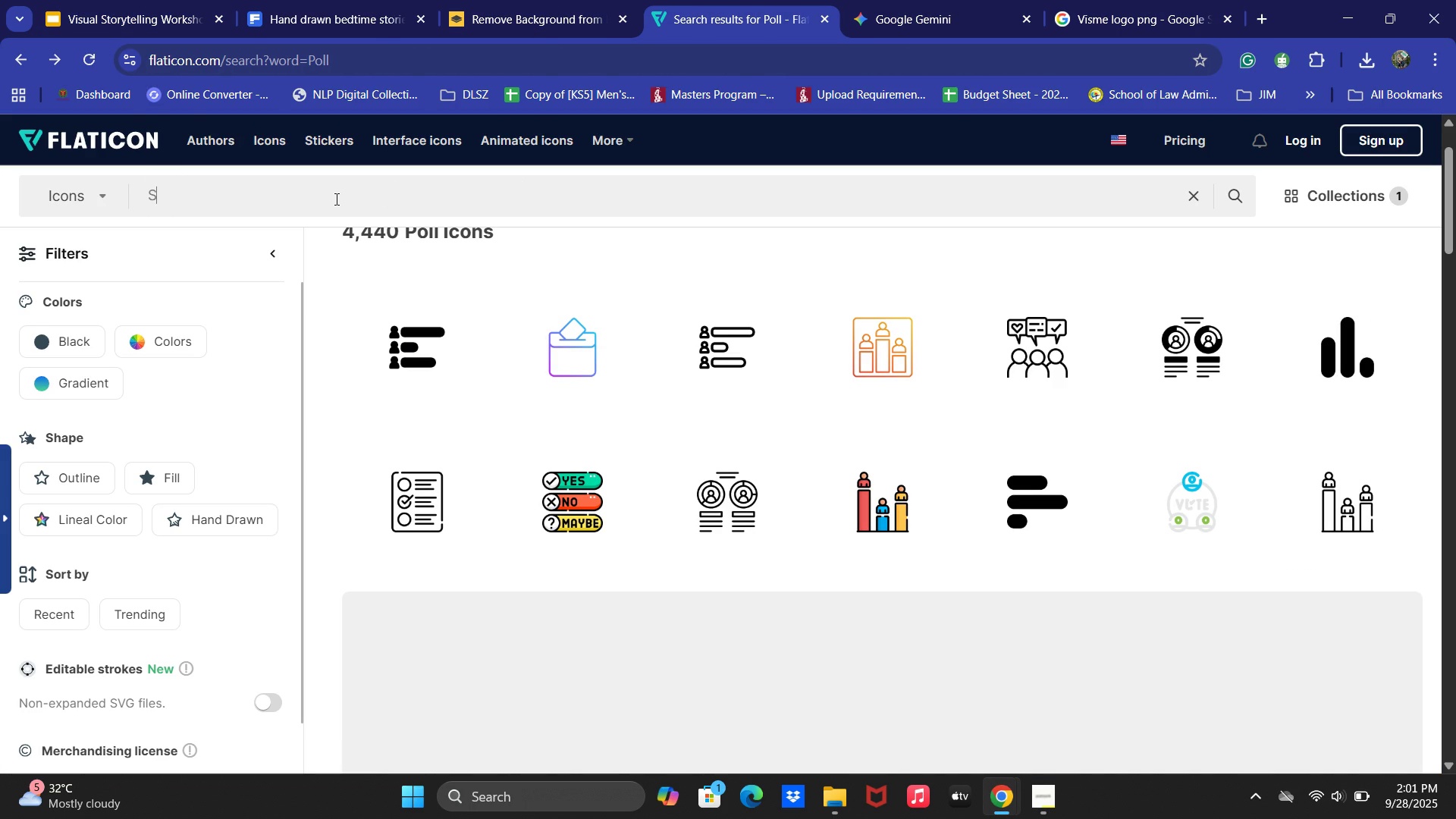 
type(Story Po)
key(Backspace)
type(lt)
key(Backspace)
type(ote)
key(Backspace)
 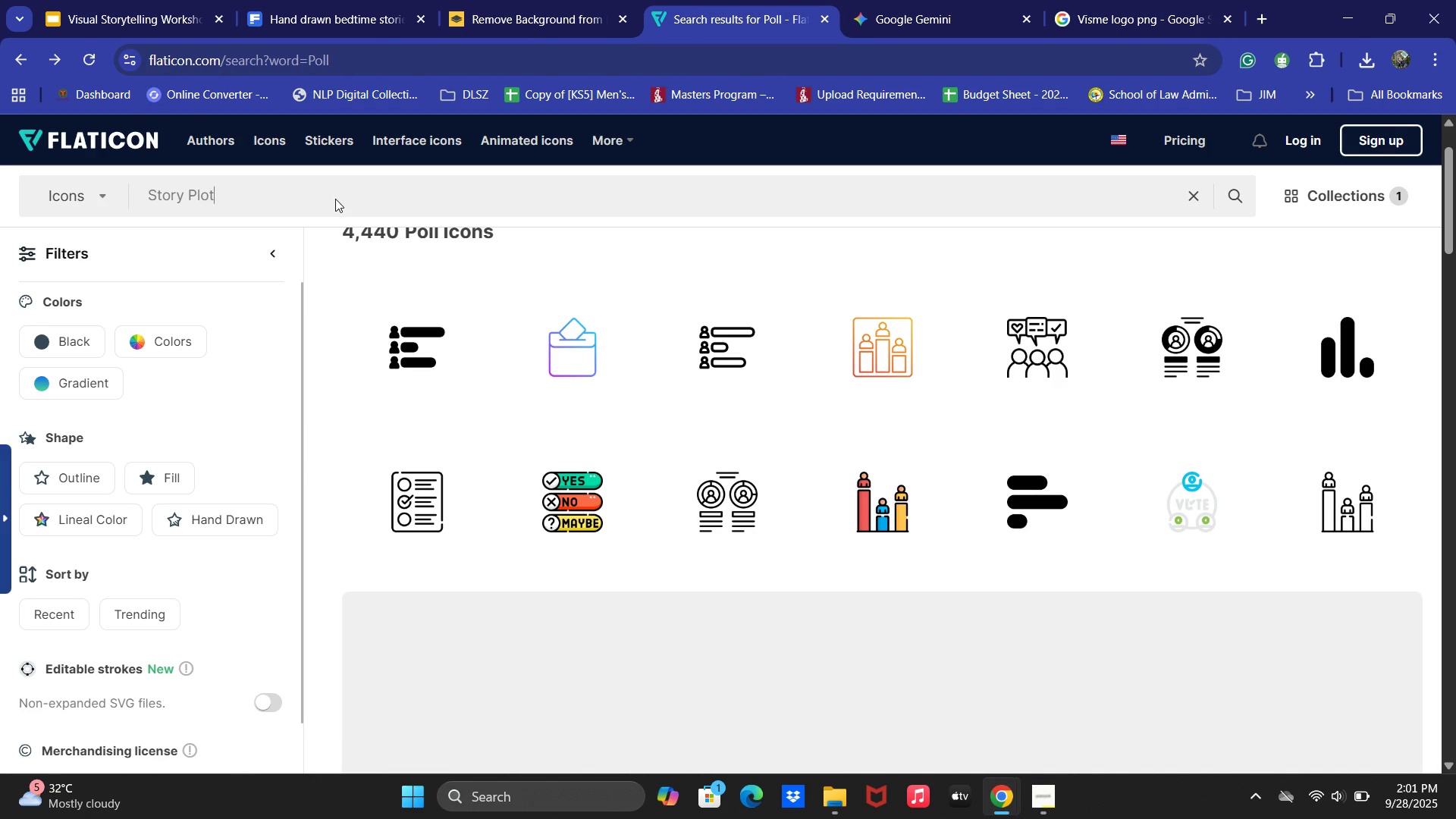 
key(Enter)
 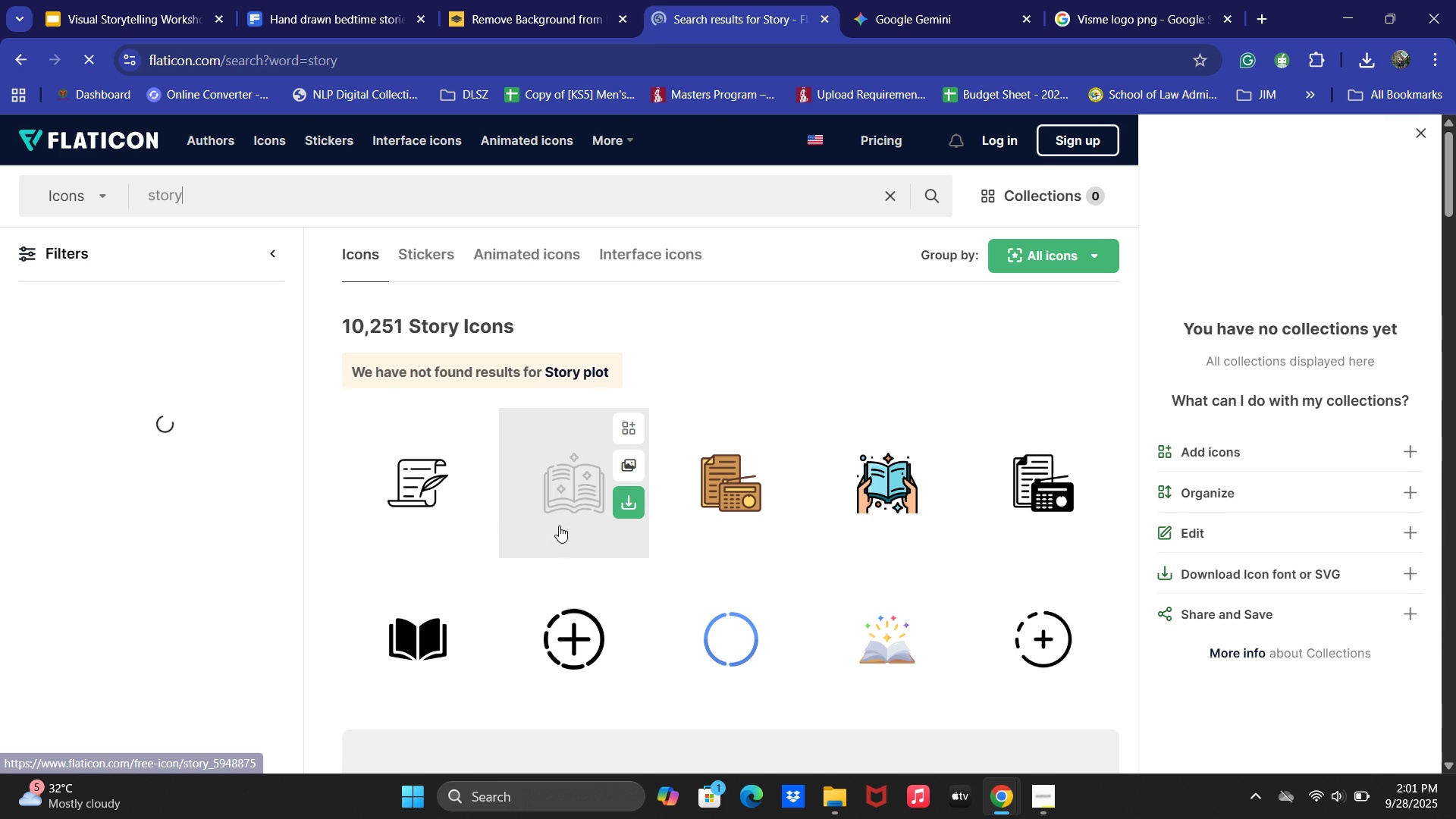 
scroll: coordinate [851, 568], scroll_direction: down, amount: 9.0
 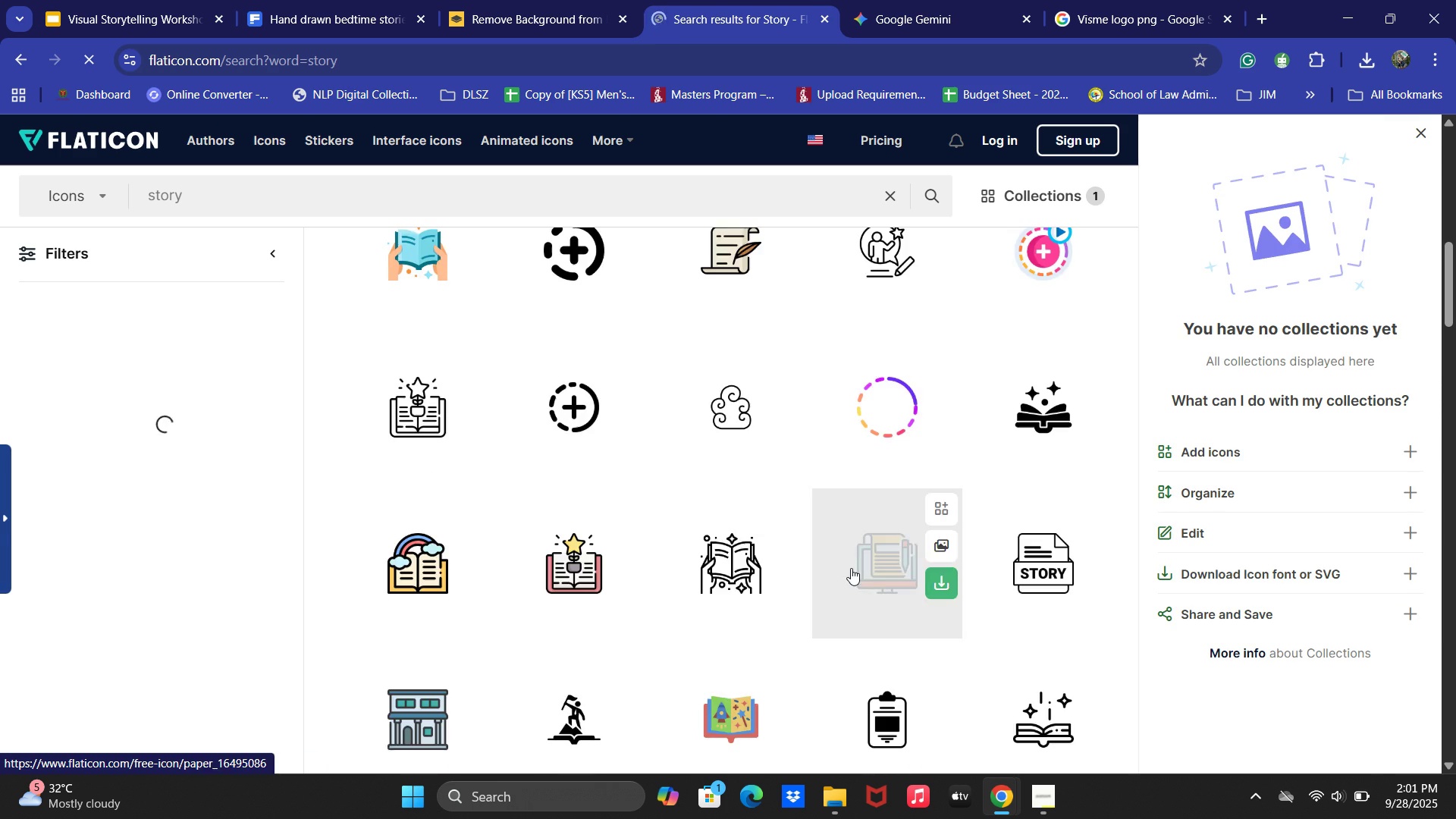 
scroll: coordinate [851, 568], scroll_direction: up, amount: 2.0
 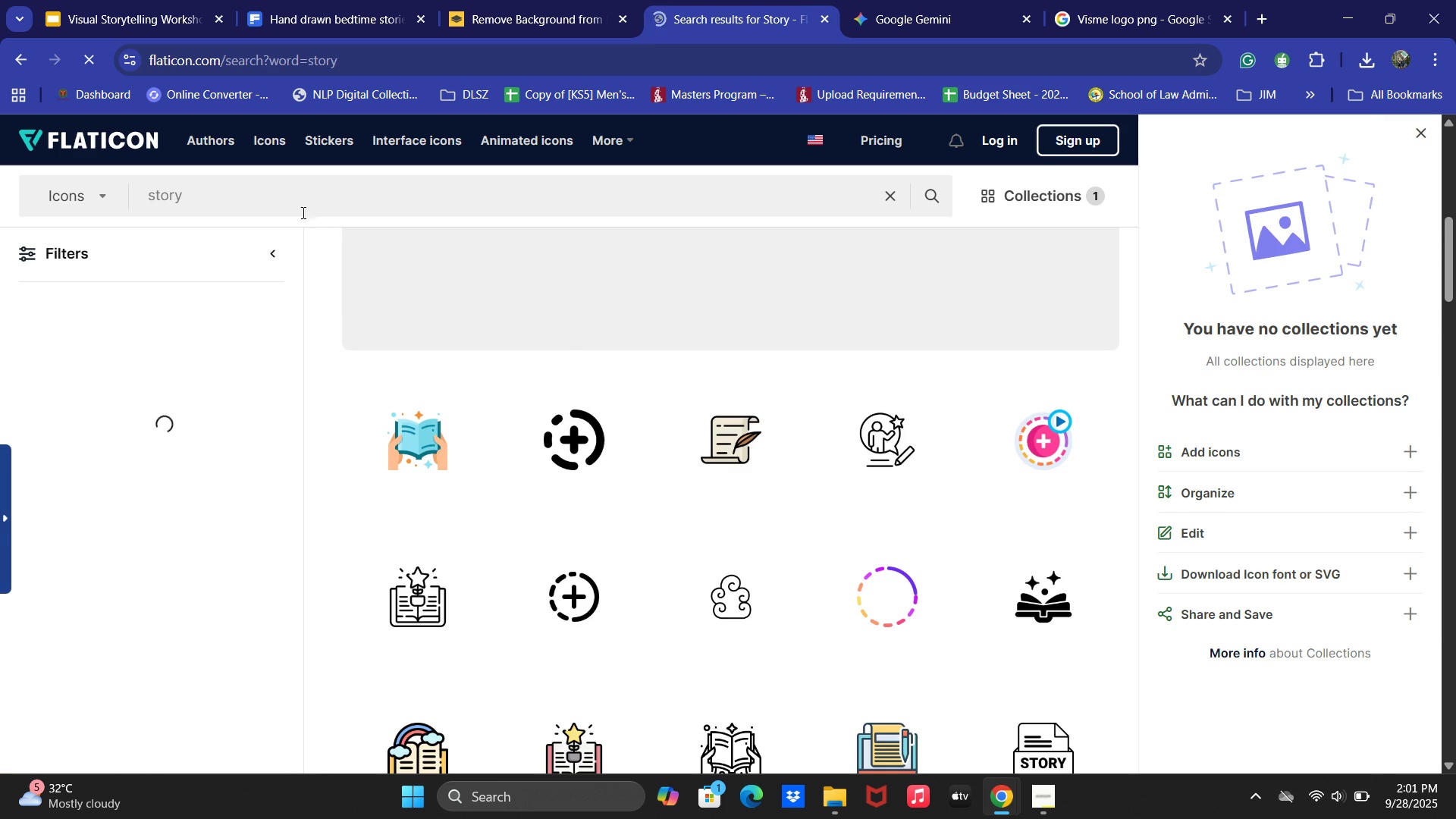 
double_click([291, 206])
 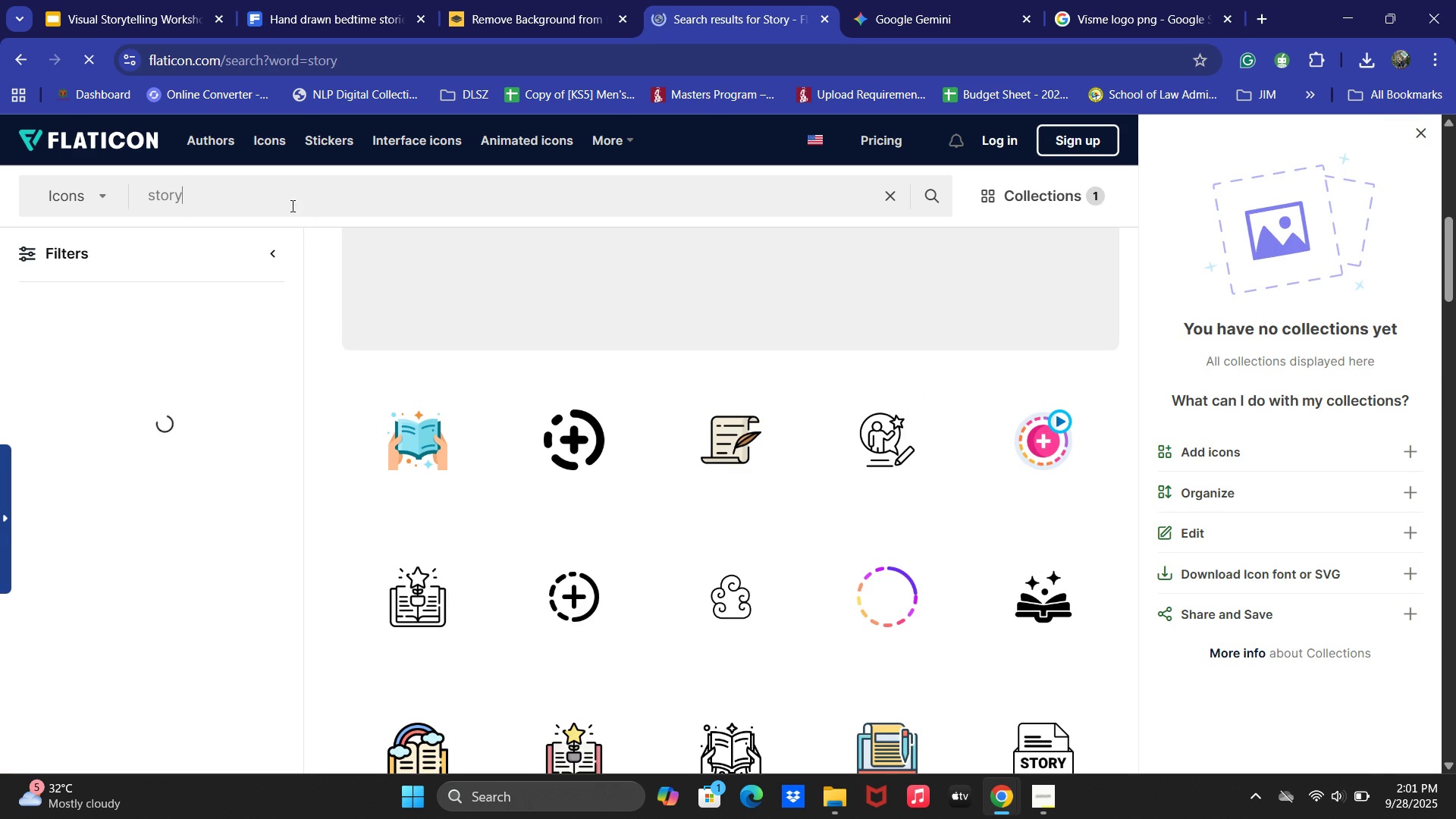 
key(Control+ControlLeft)
 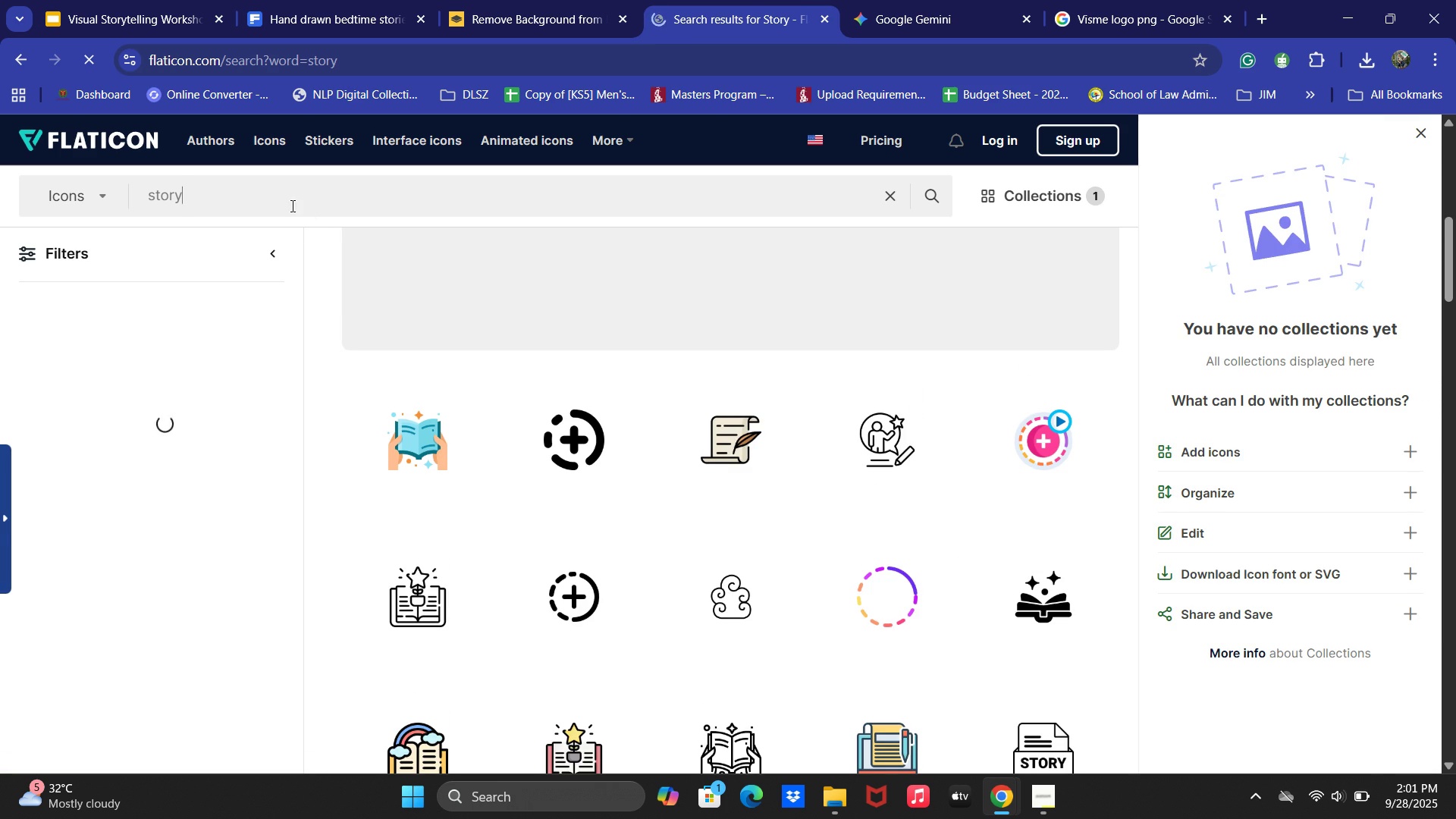 
key(Control+A)
 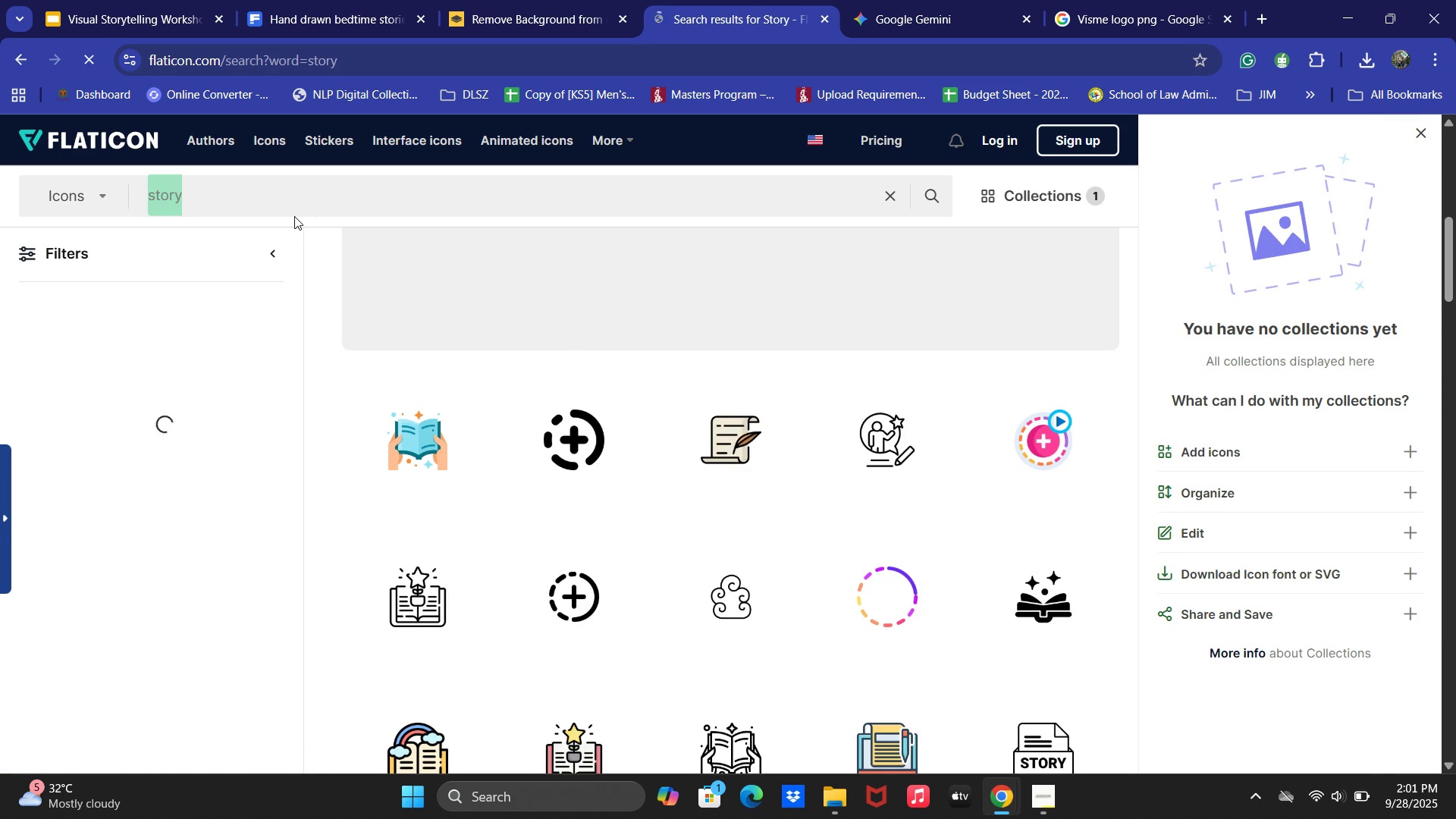 
type(flowchart)
 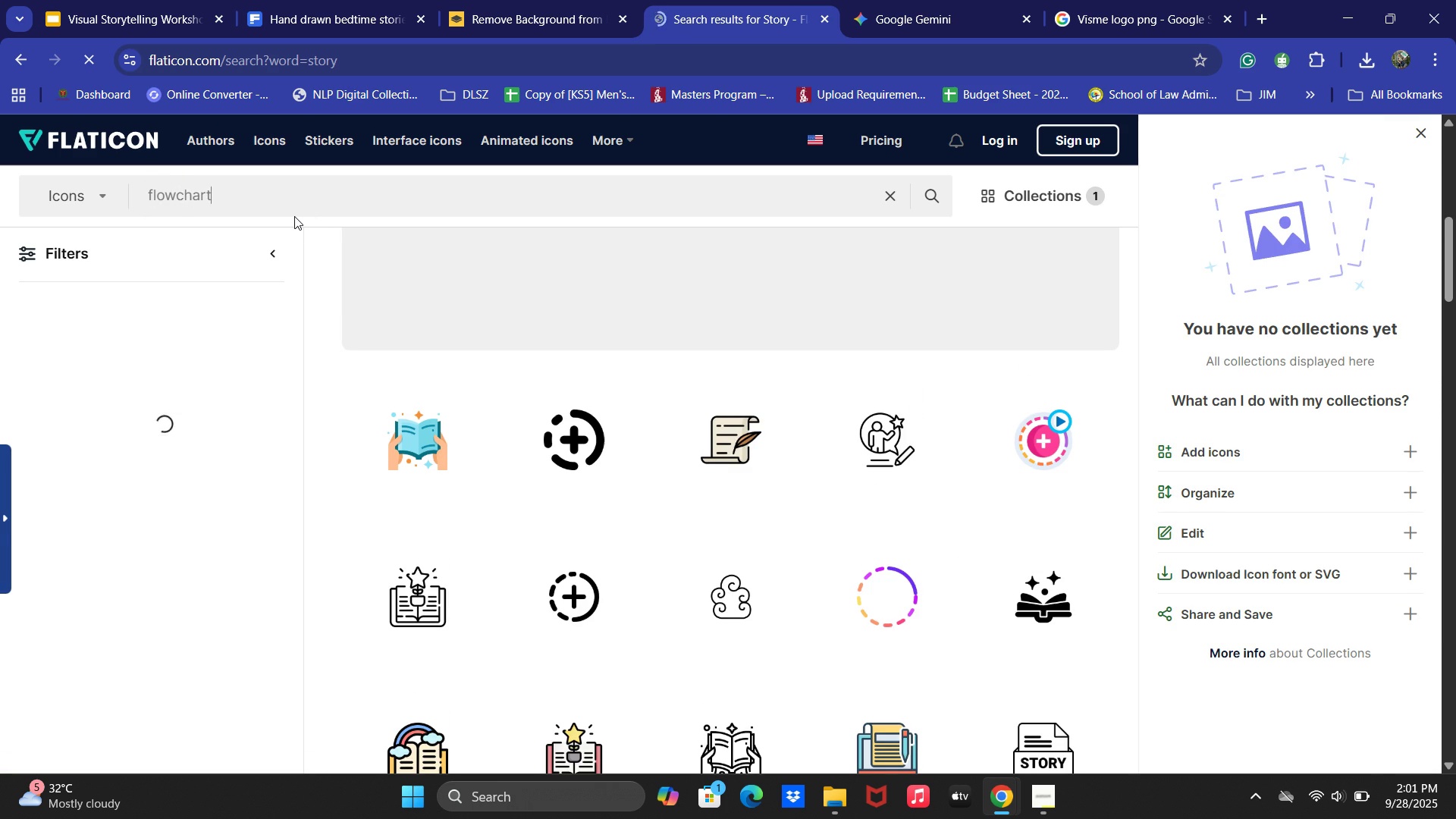 
key(Enter)
 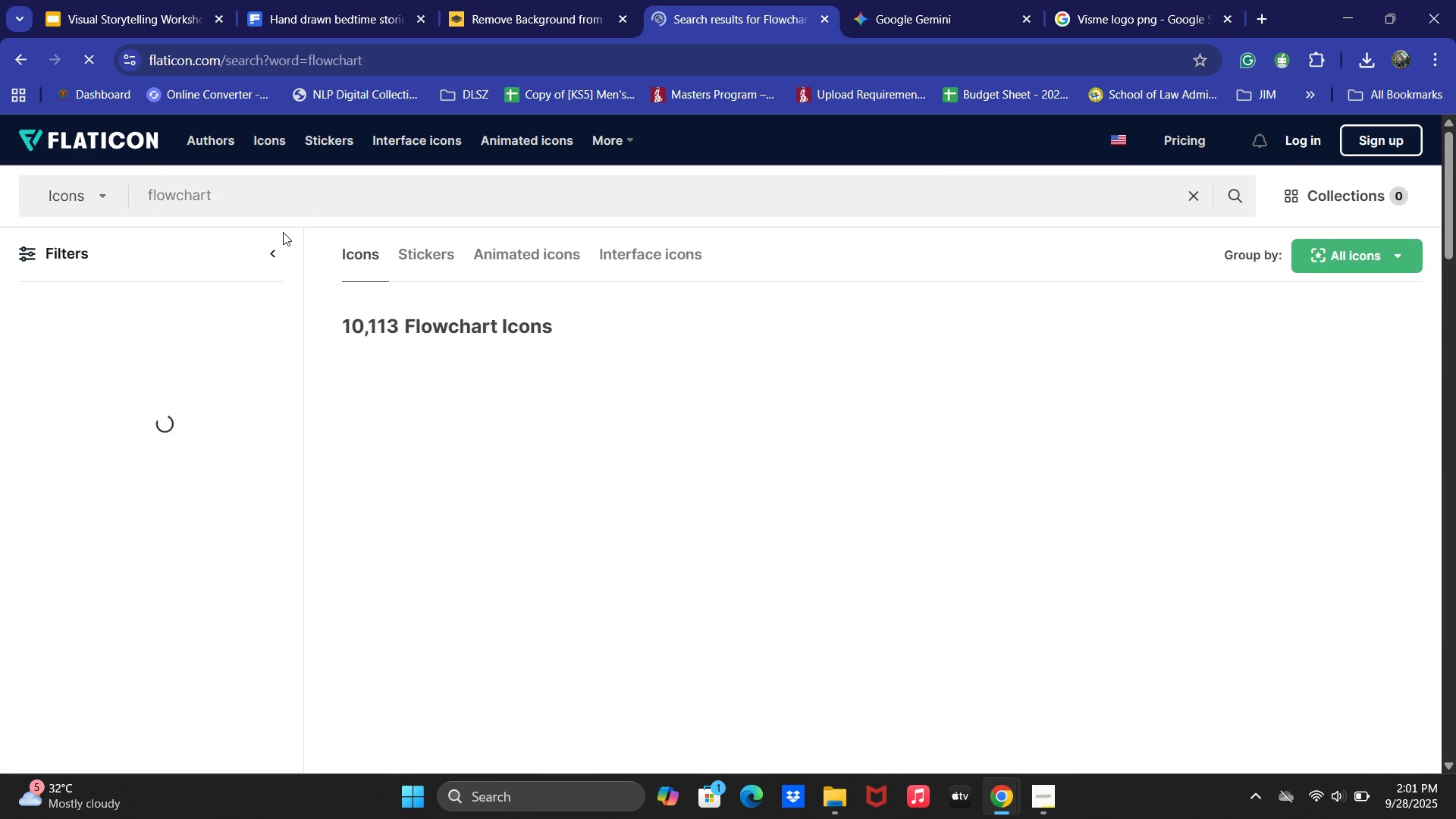 
right_click([283, 232])
 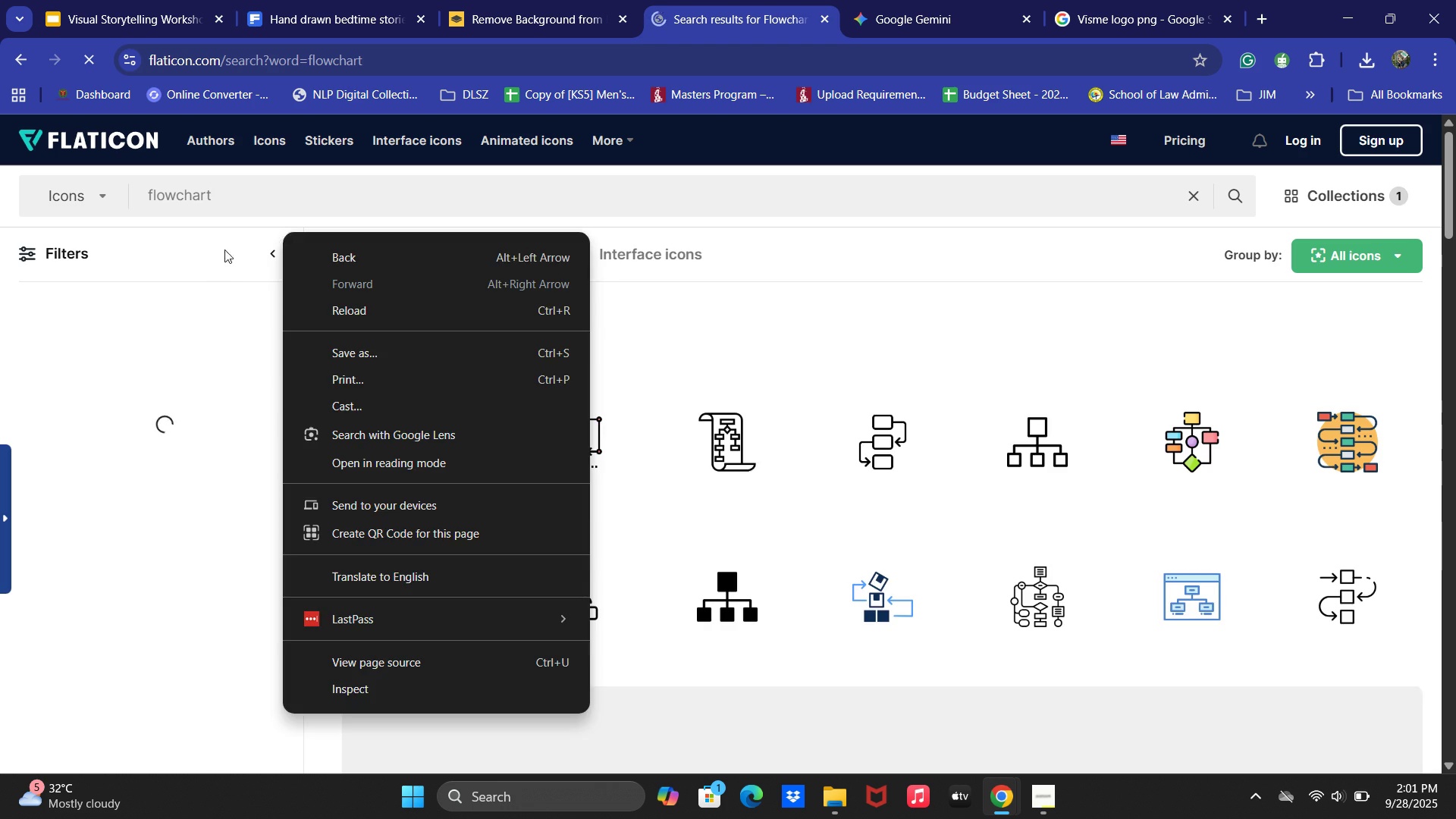 
left_click([214, 256])
 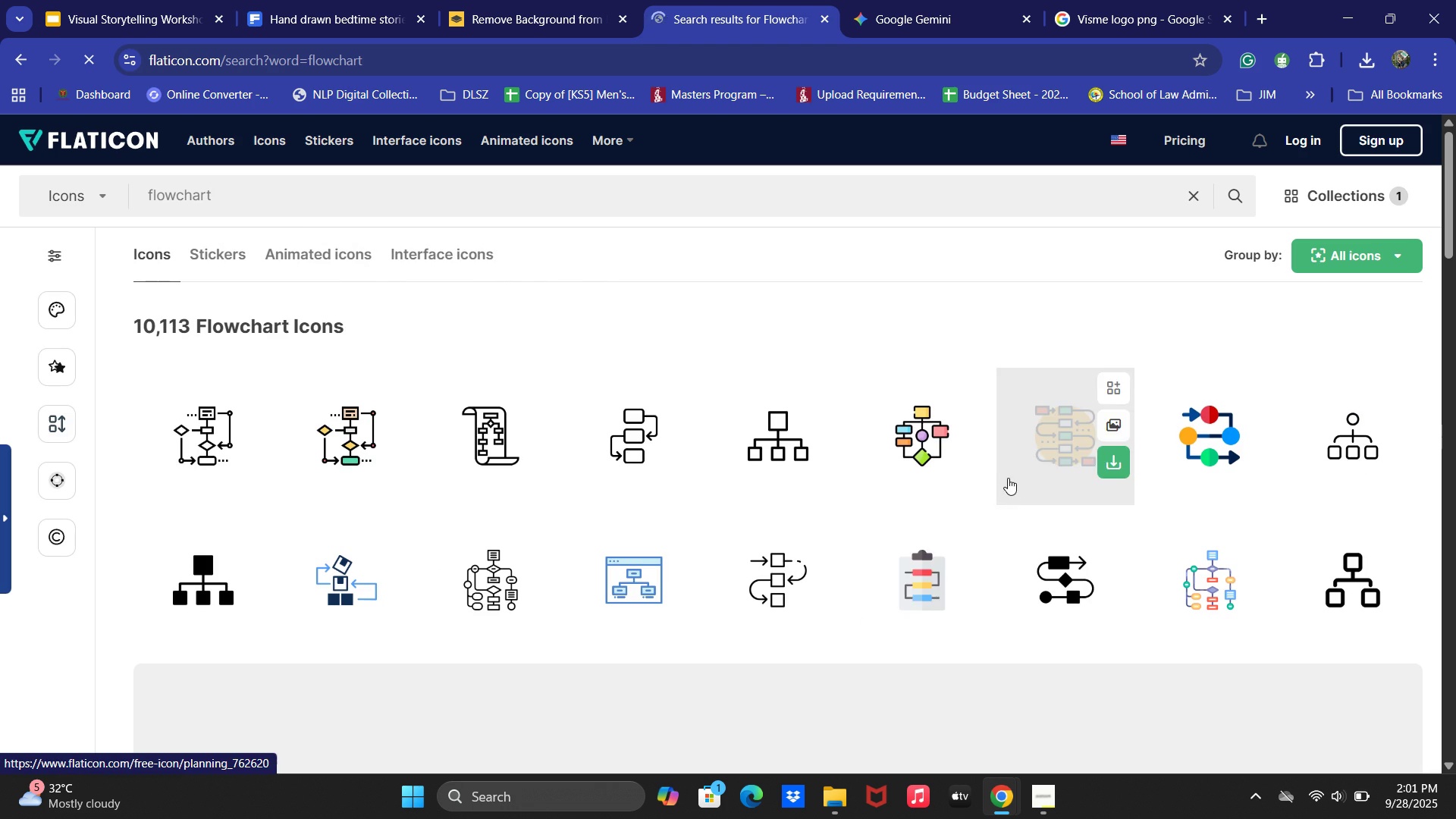 
mouse_move([875, 622])
 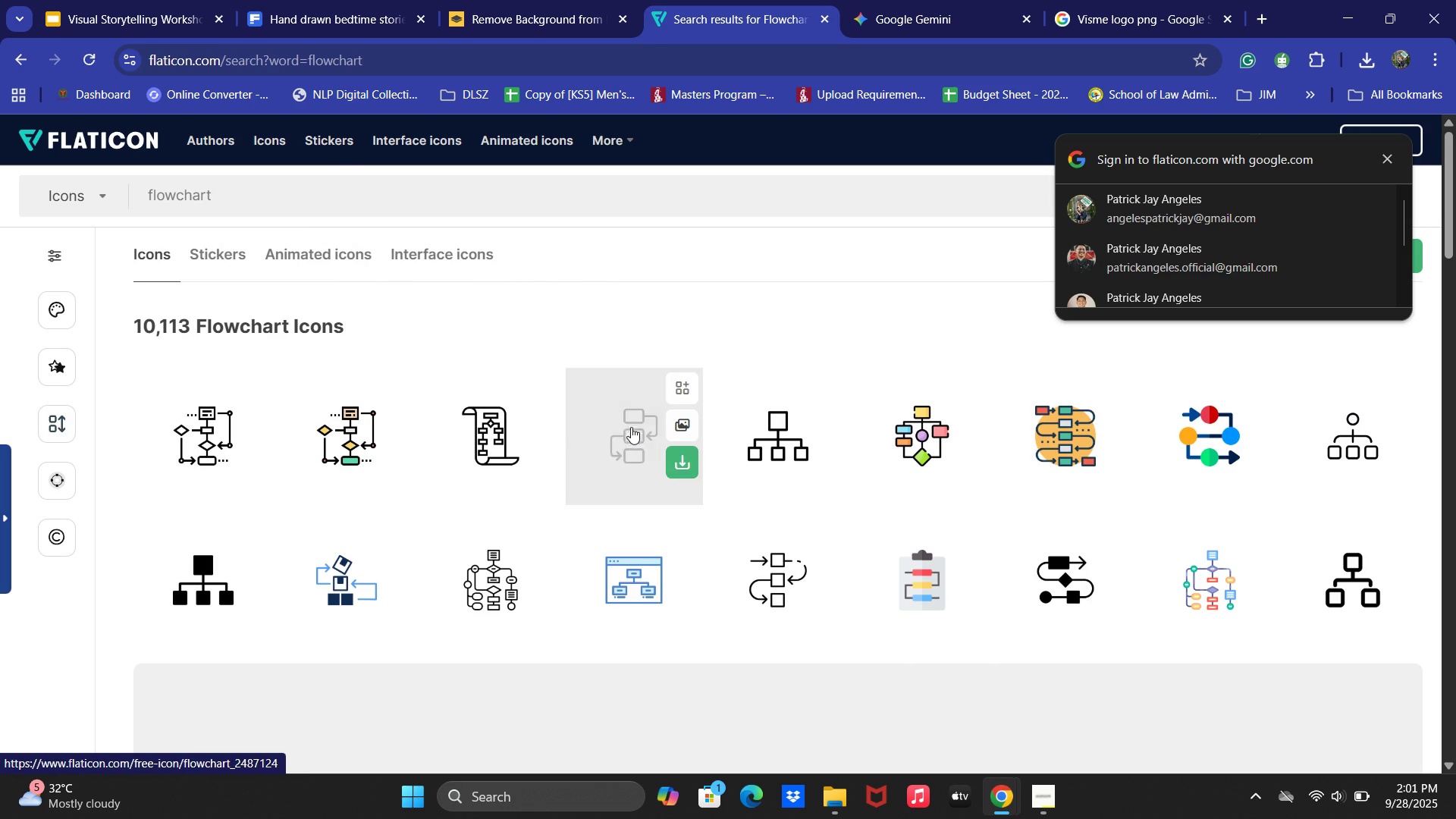 
left_click([629, 424])
 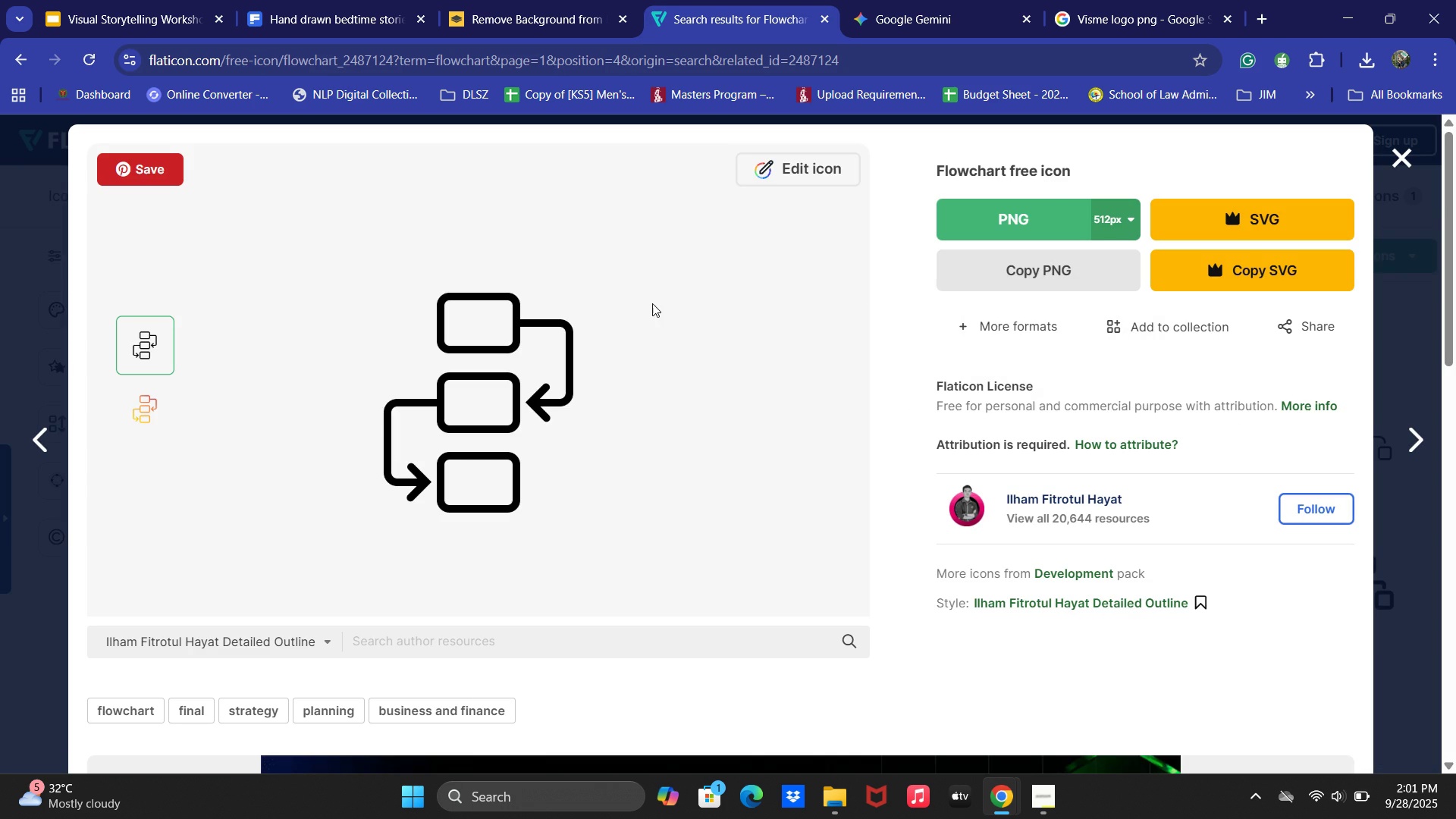 
left_click([130, 413])
 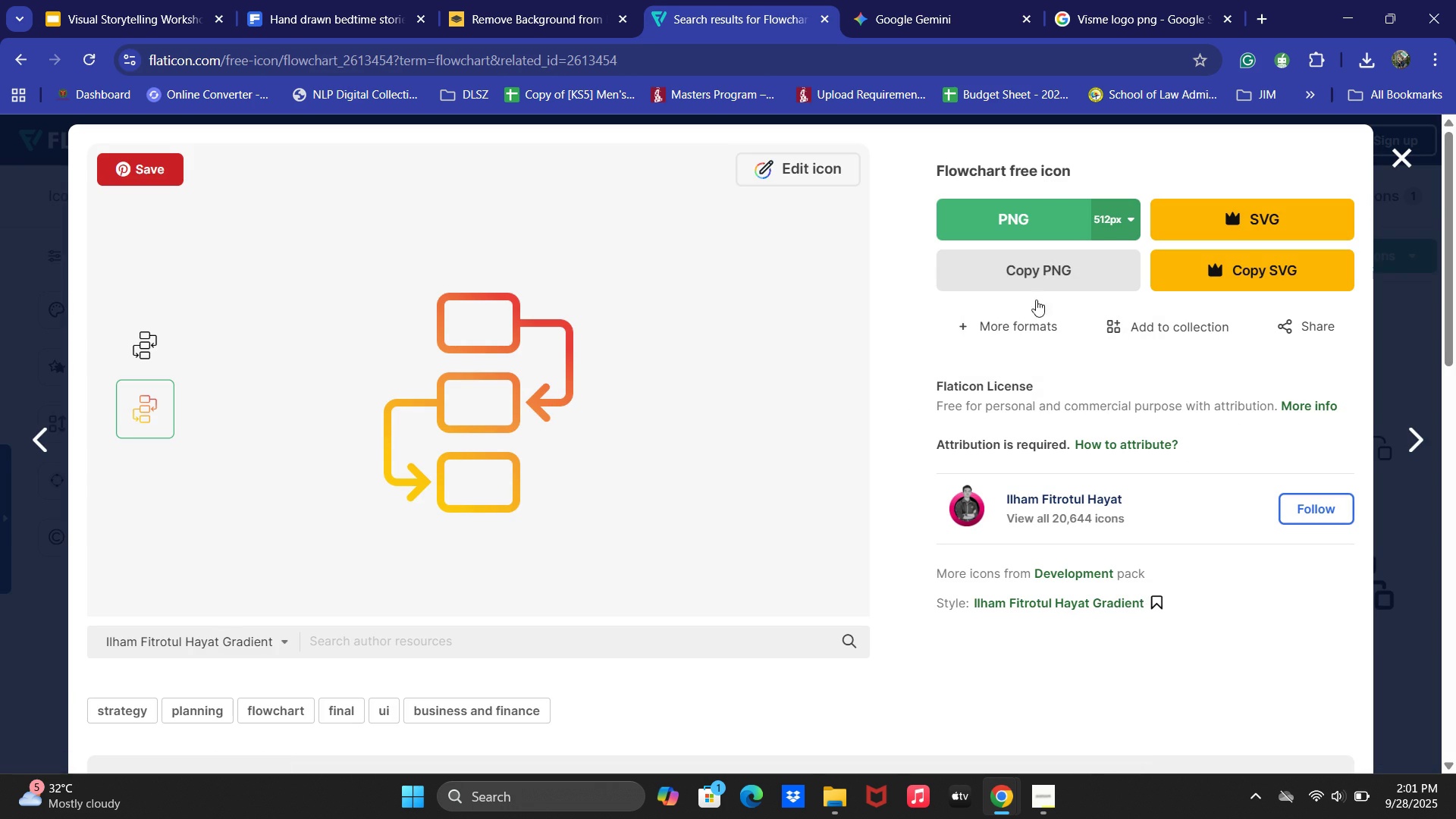 
left_click([1073, 277])
 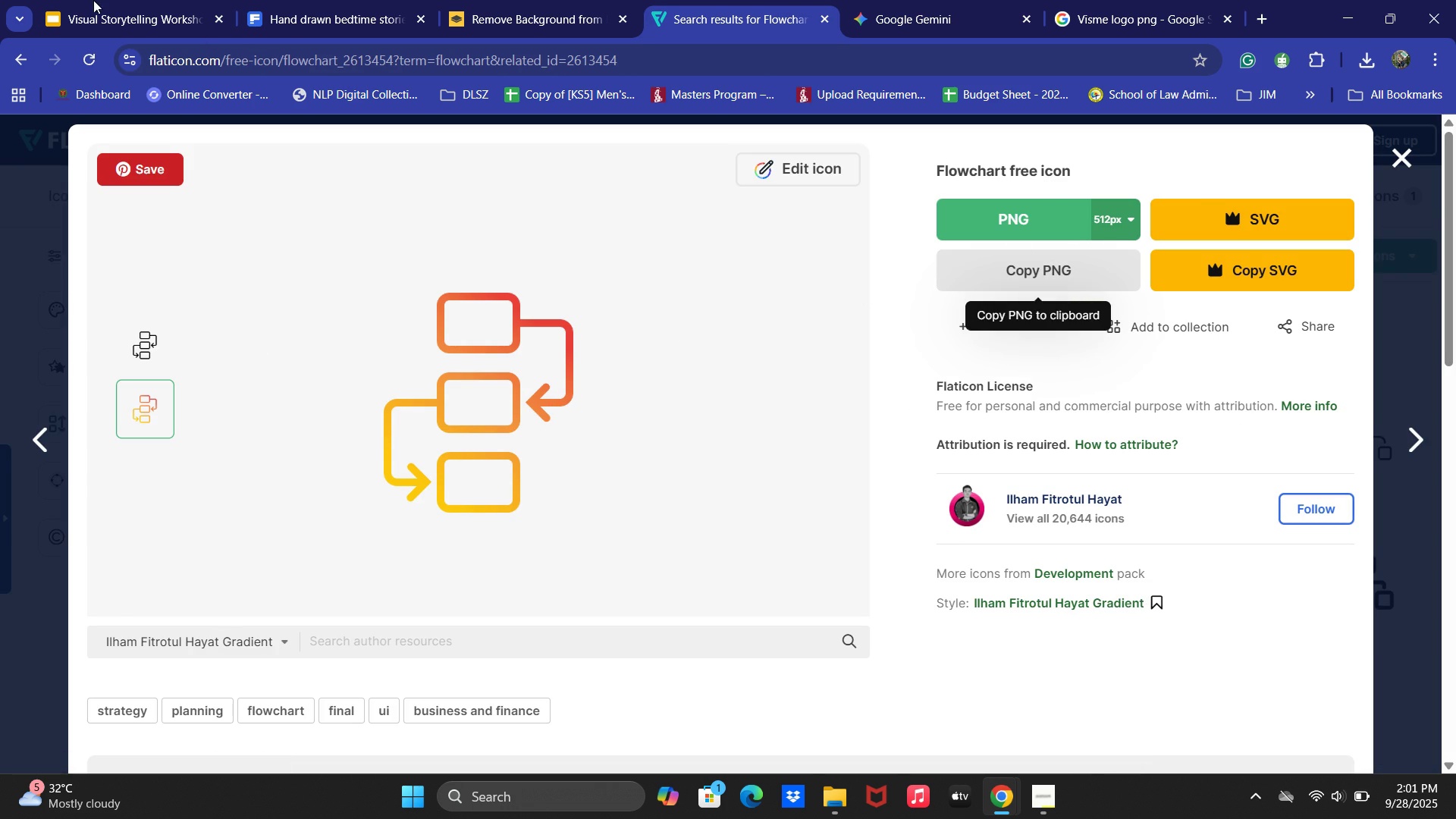 
left_click([93, 0])